 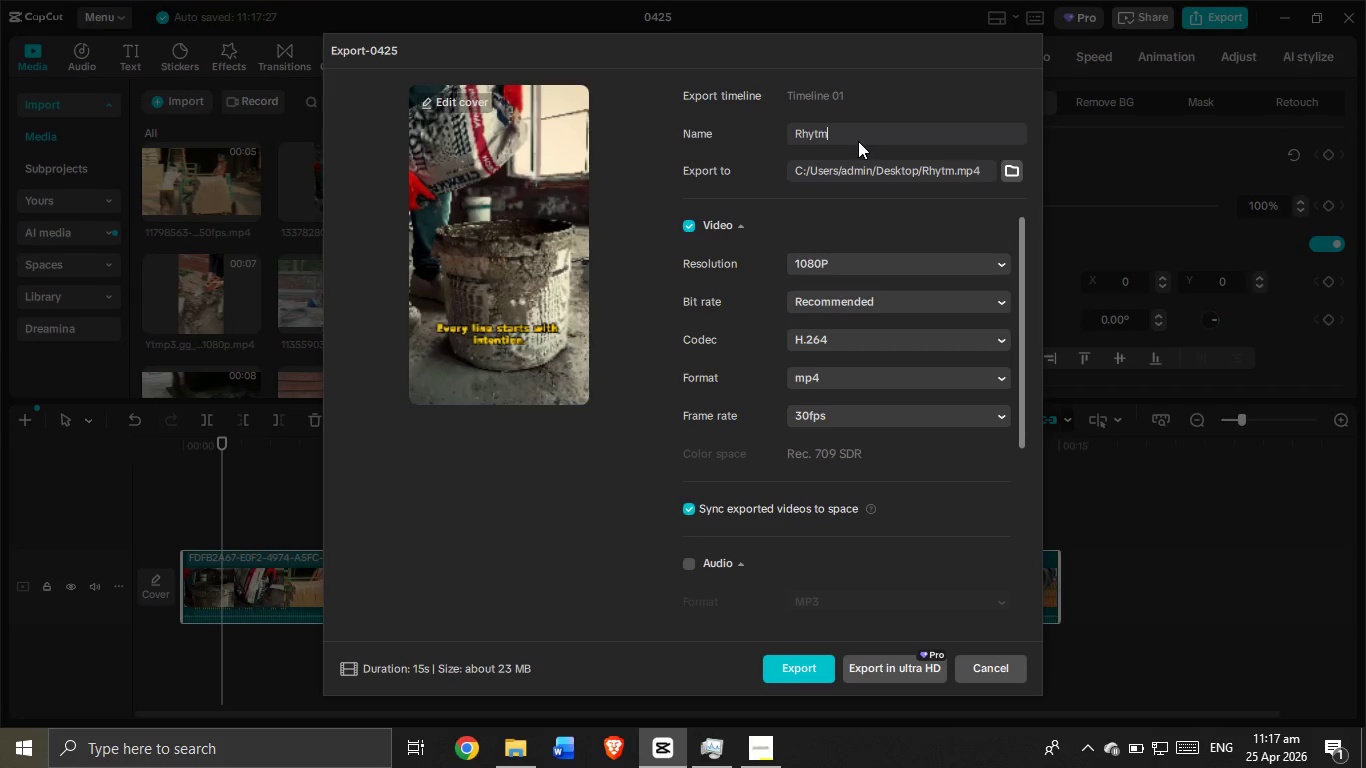 
left_click([811, 667])
 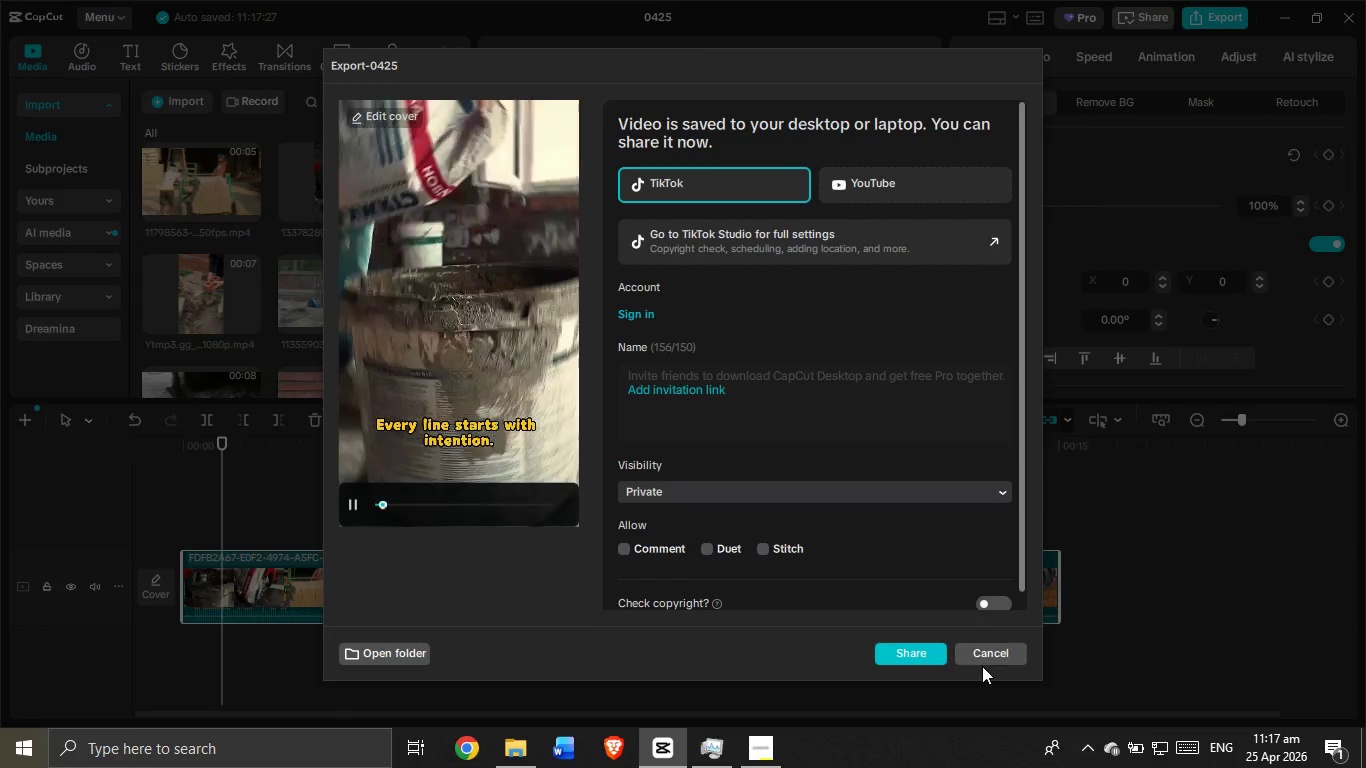 
left_click([989, 653])
 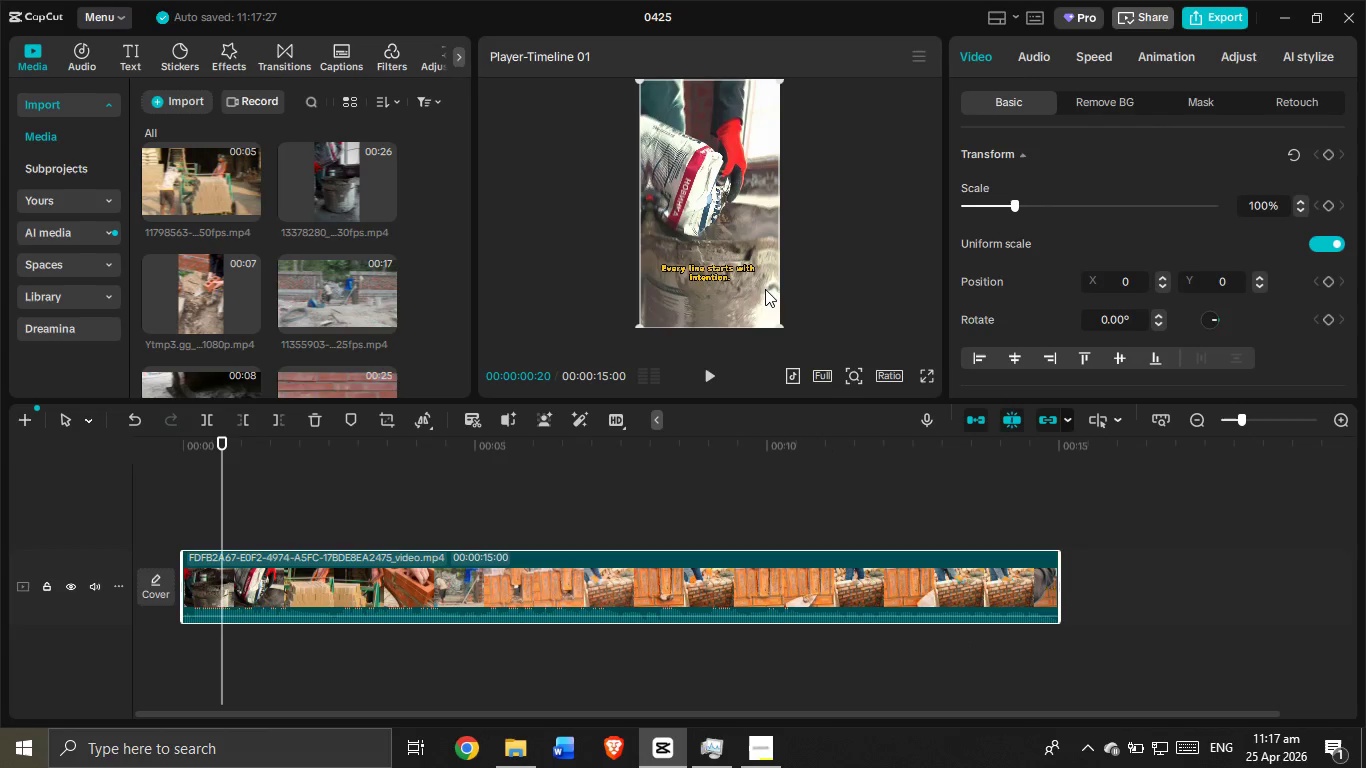 
left_click([697, 380])
 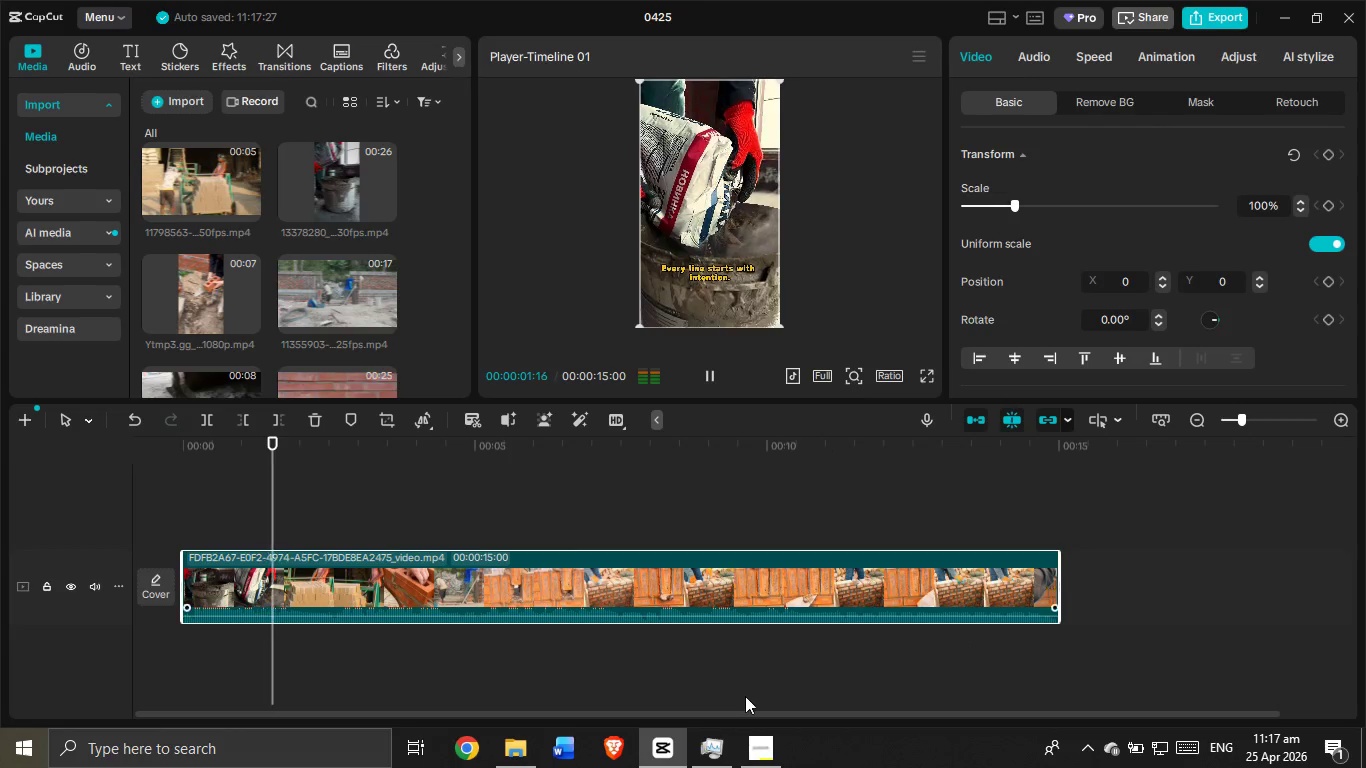 
left_click([761, 752])